 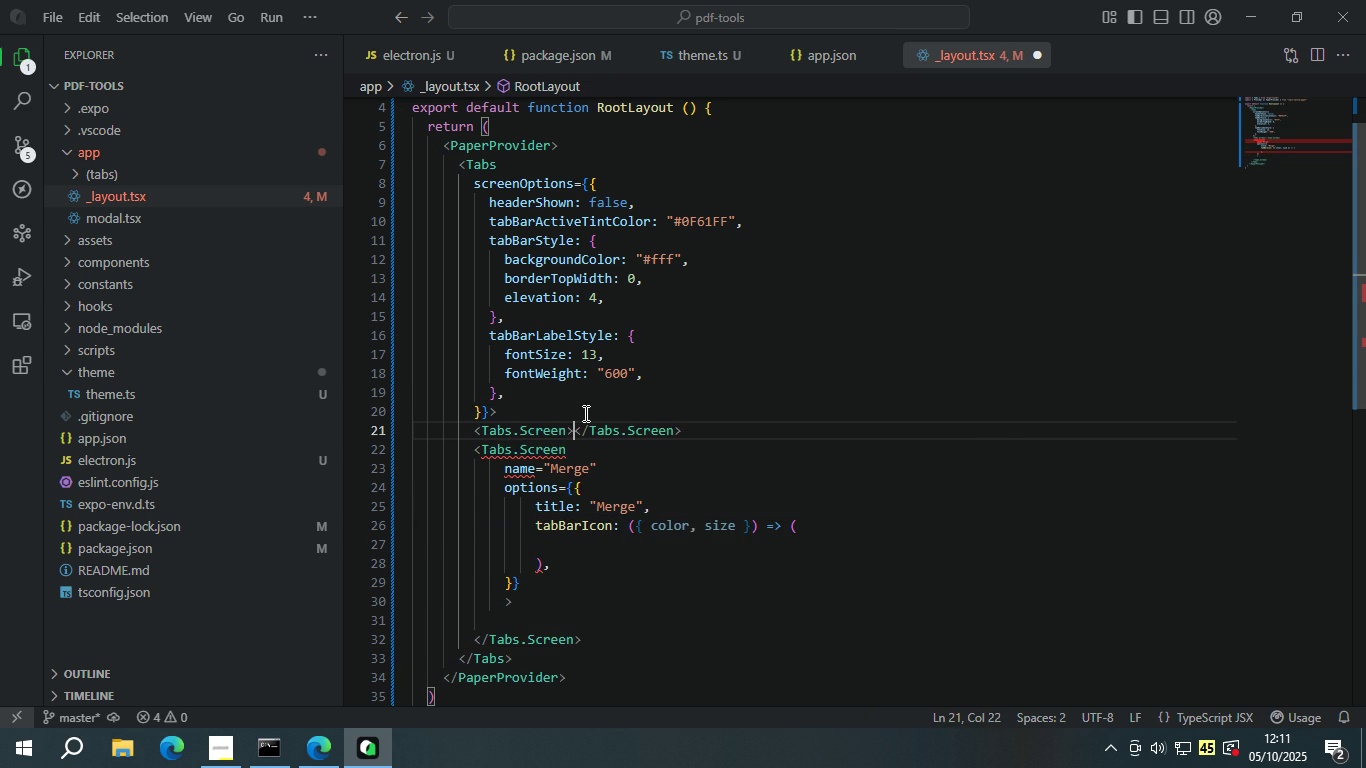 
key(Enter)
 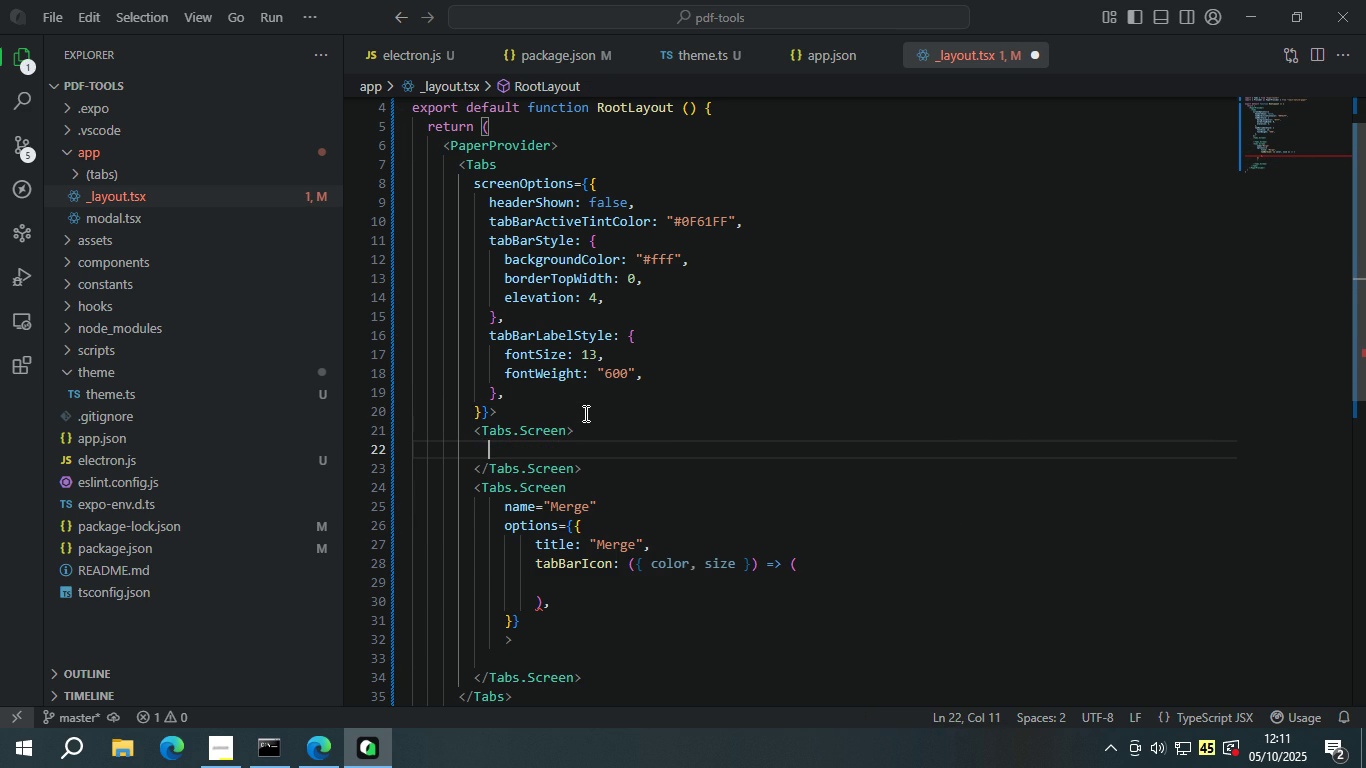 
key(Backspace)
 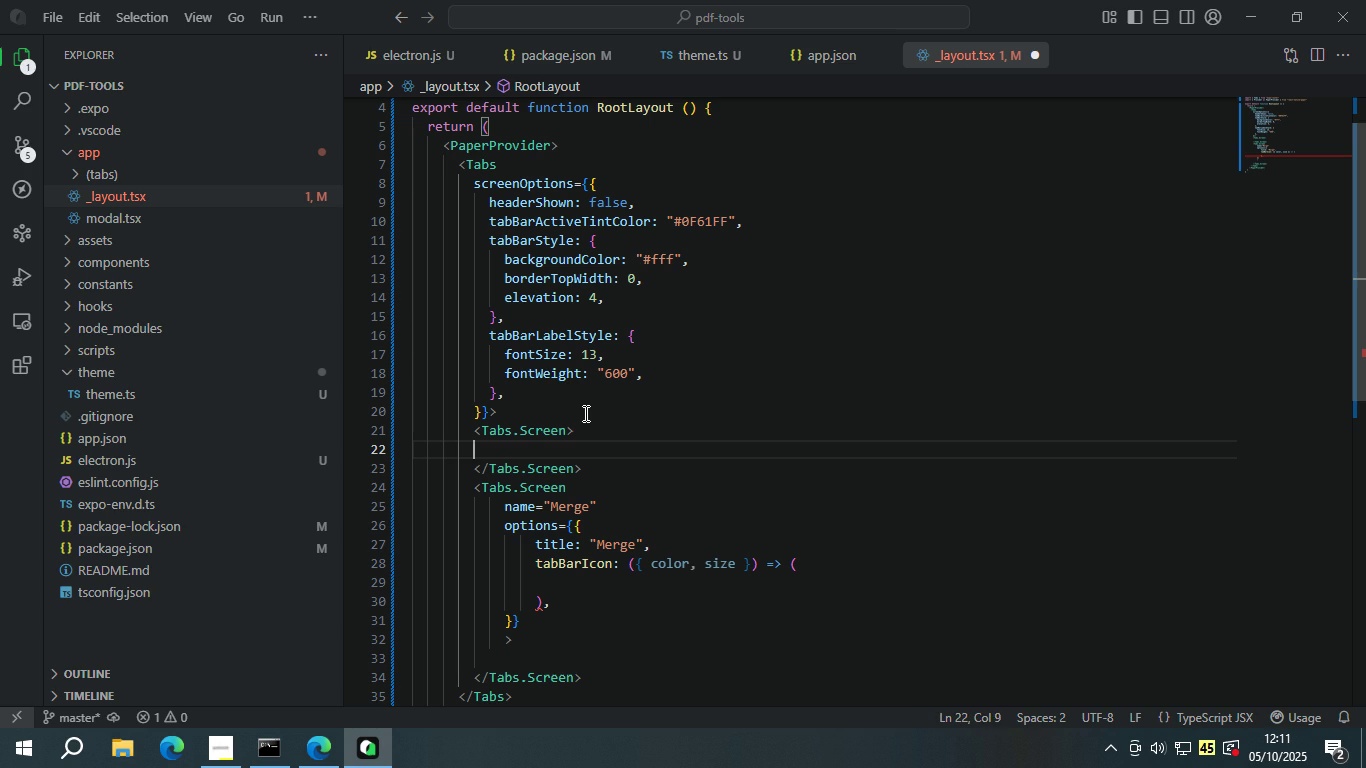 
key(Backspace)
 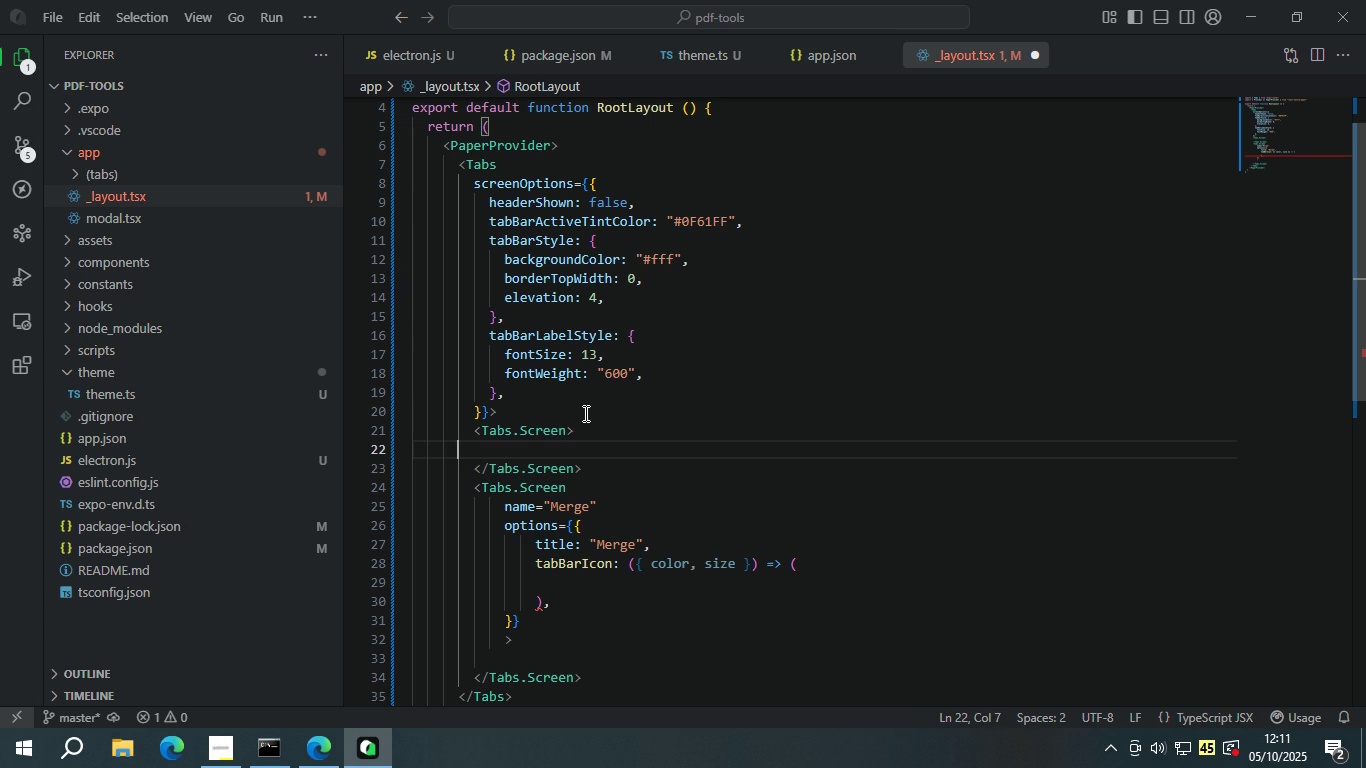 
key(Backspace)
 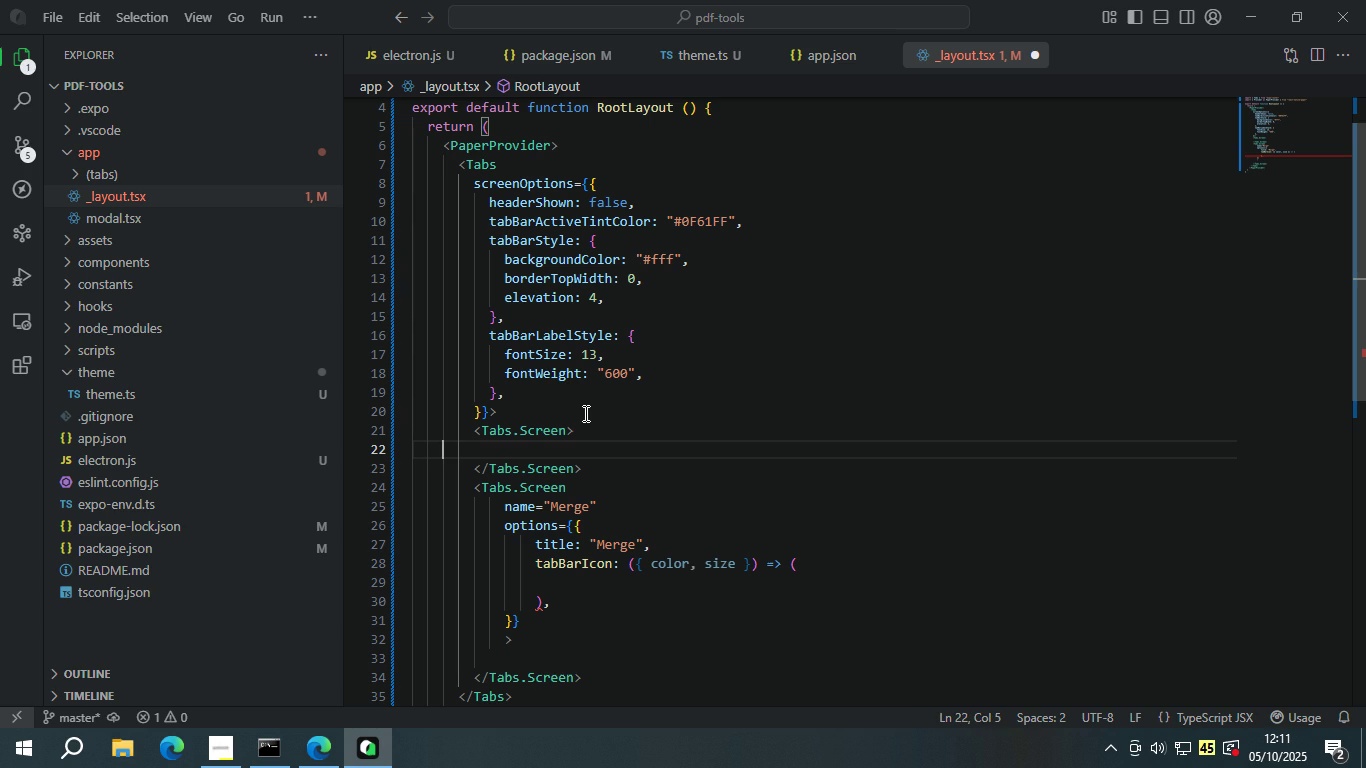 
key(Backspace)
 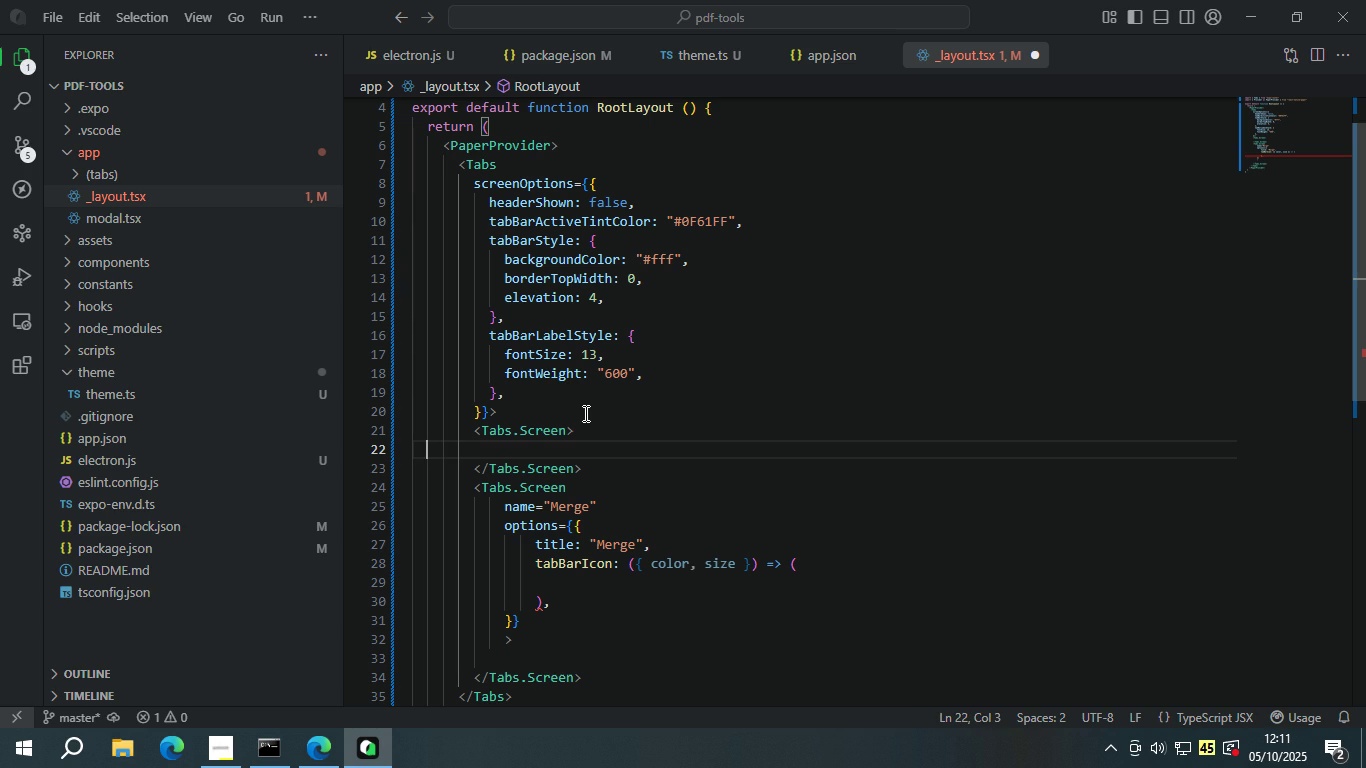 
key(Backspace)
 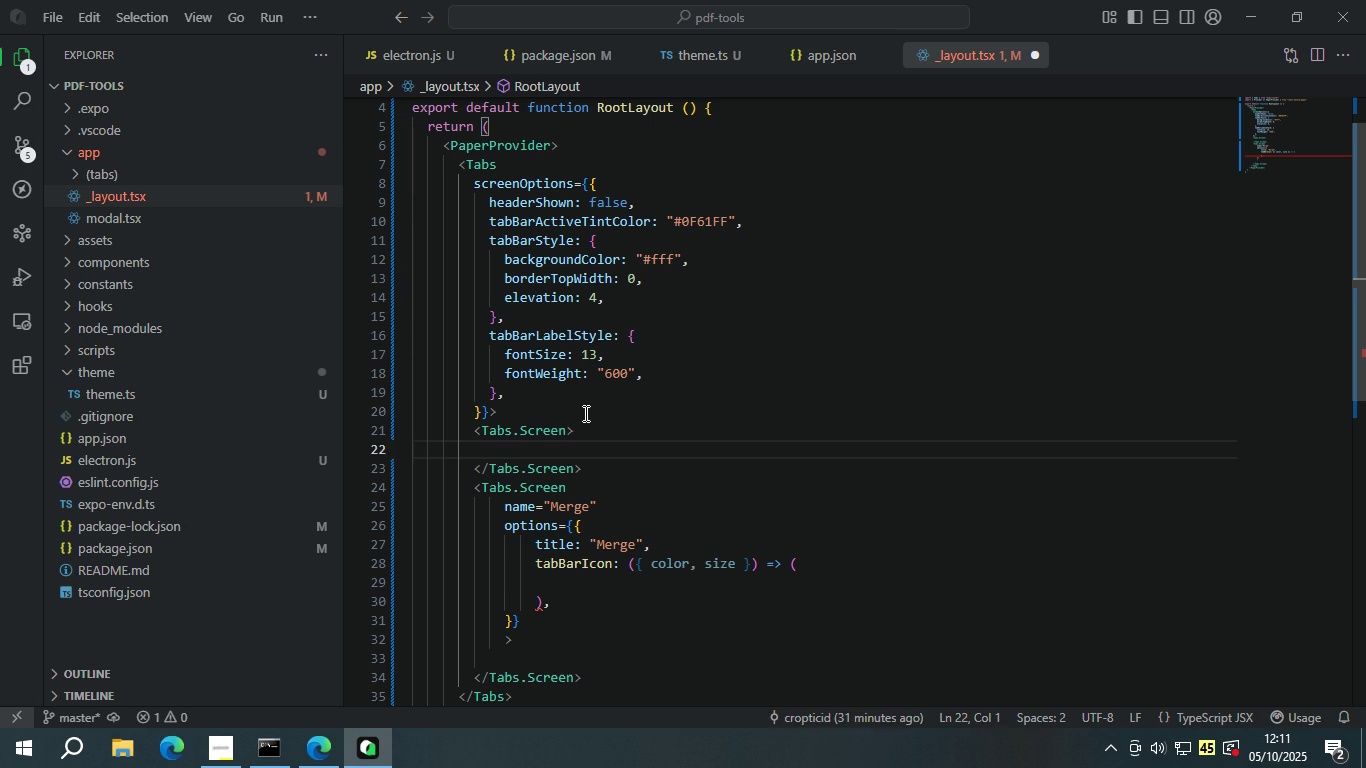 
key(Backspace)
 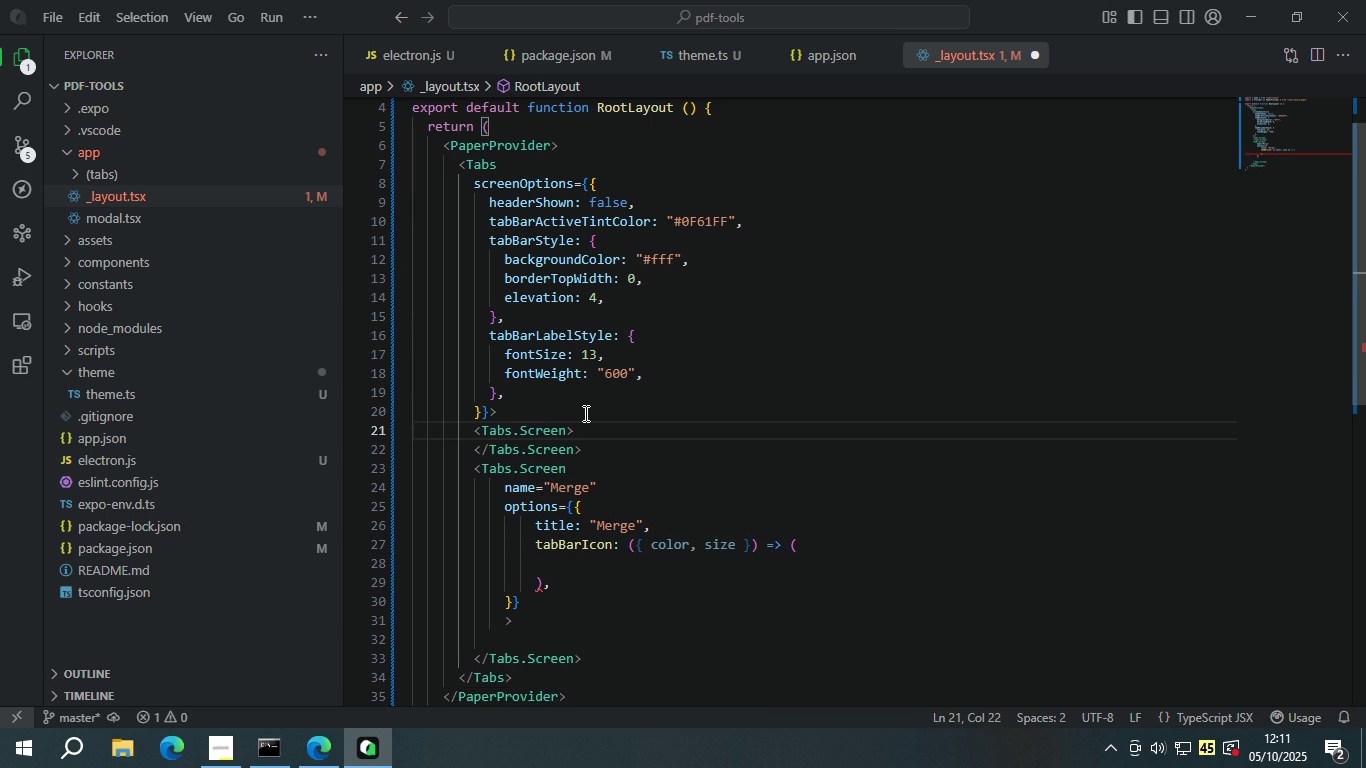 
key(ArrowLeft)
 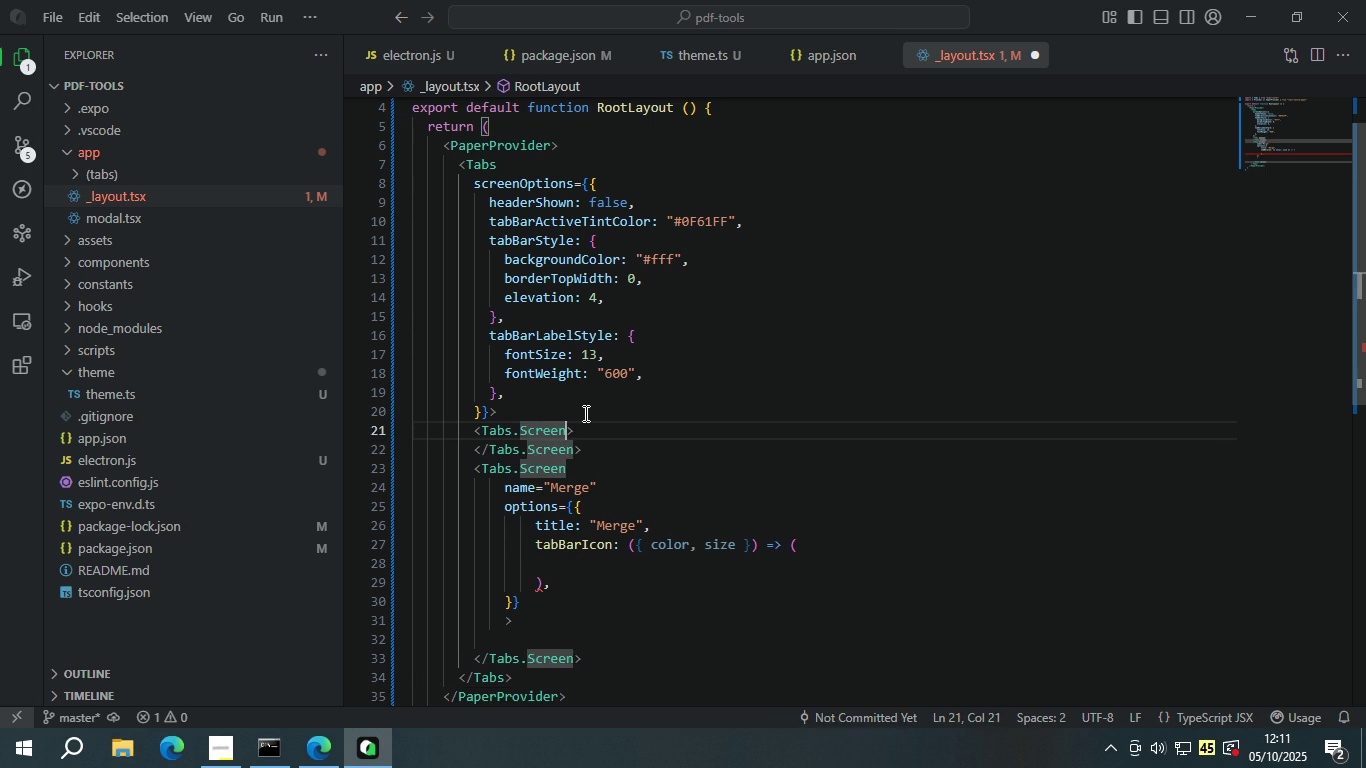 
key(Enter)
 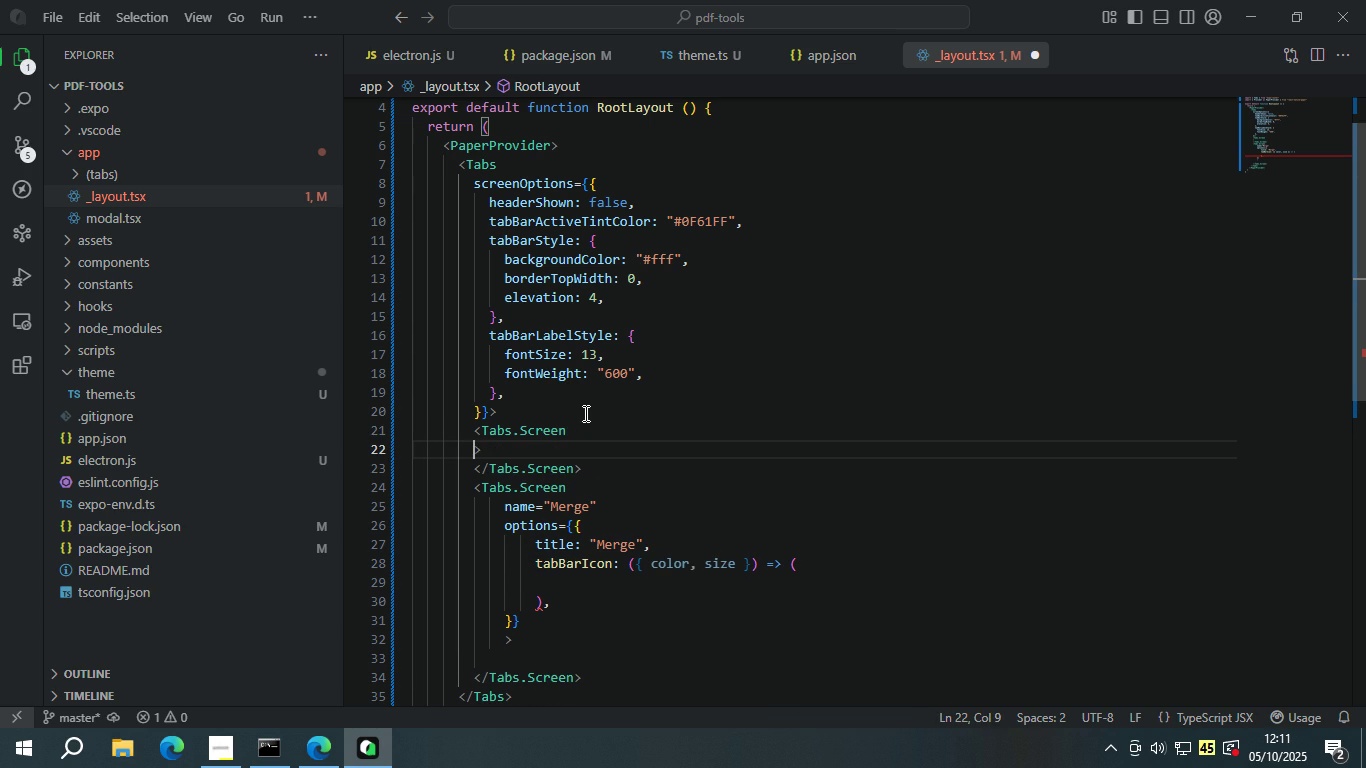 
key(Tab)
 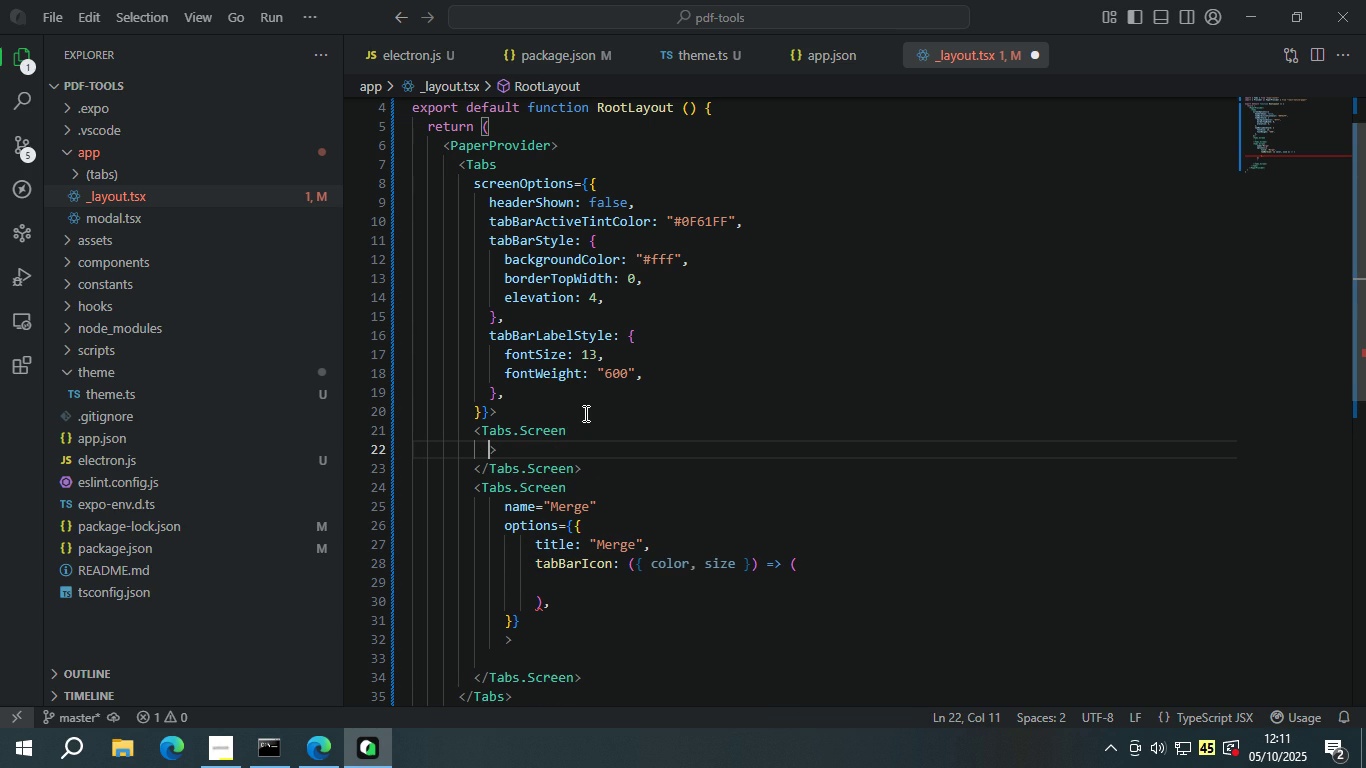 
type(name)
 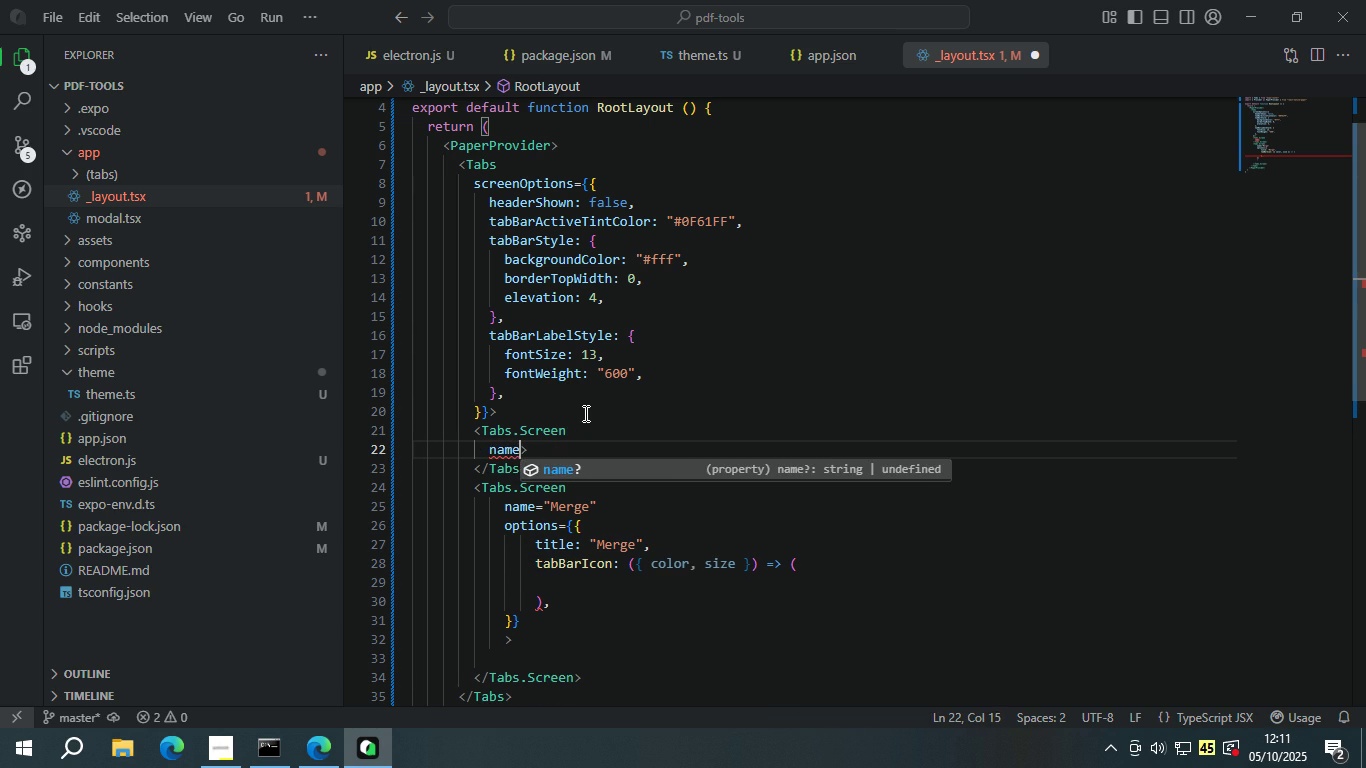 
key(Enter)
 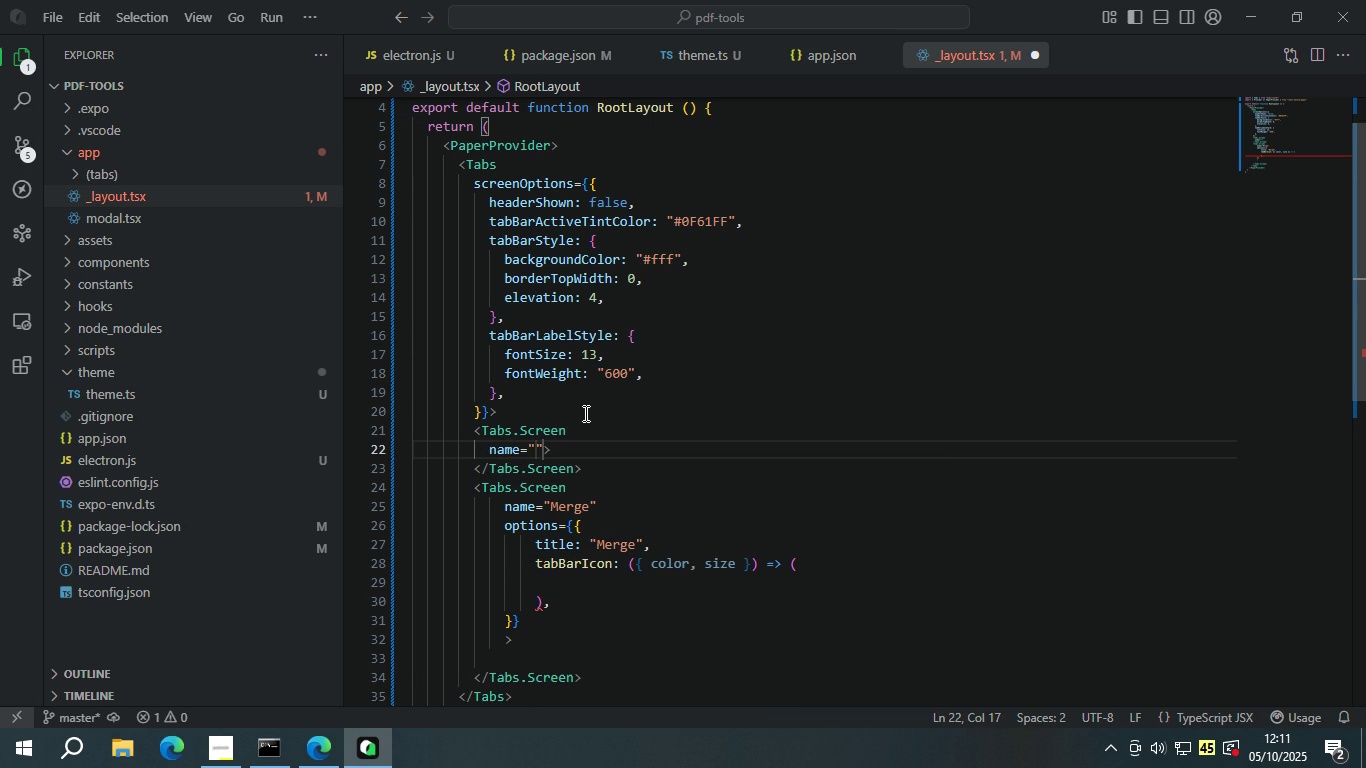 
type(index)
 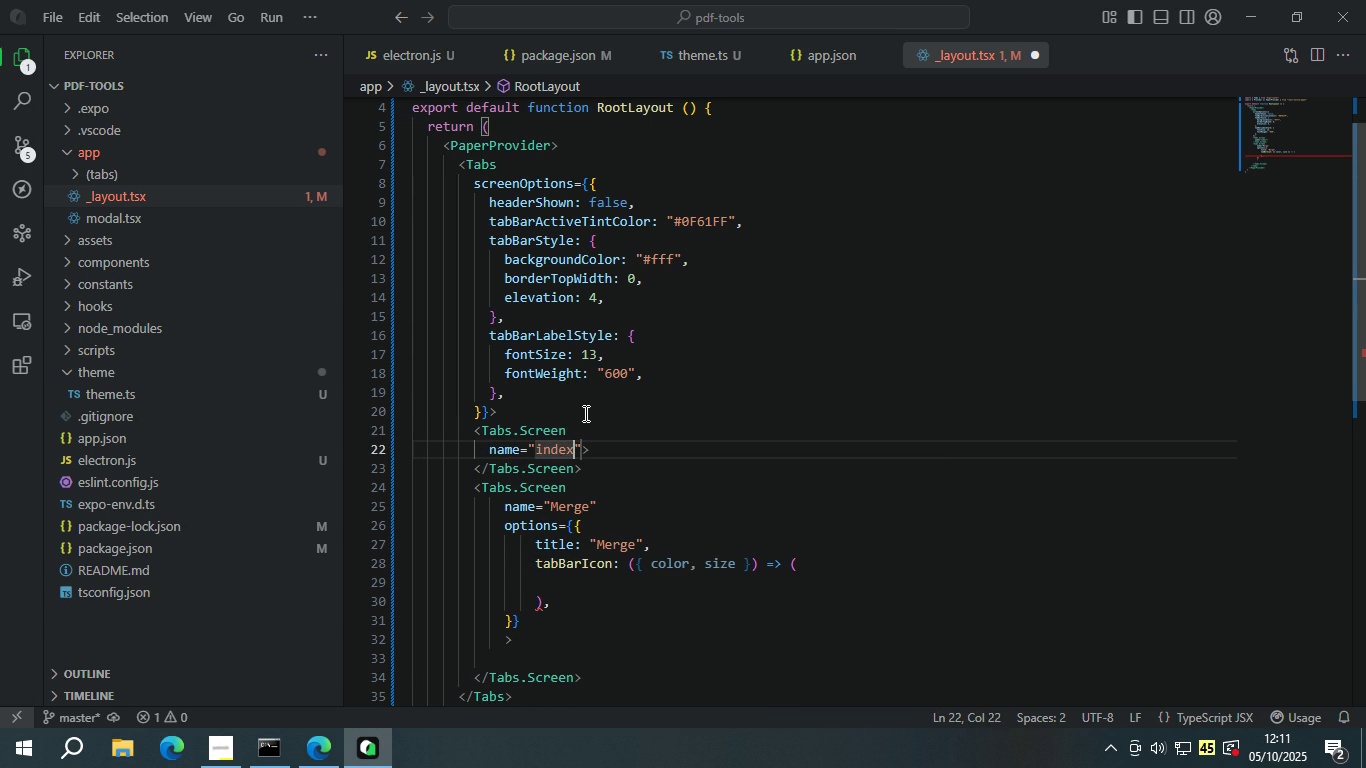 
key(ArrowRight)
 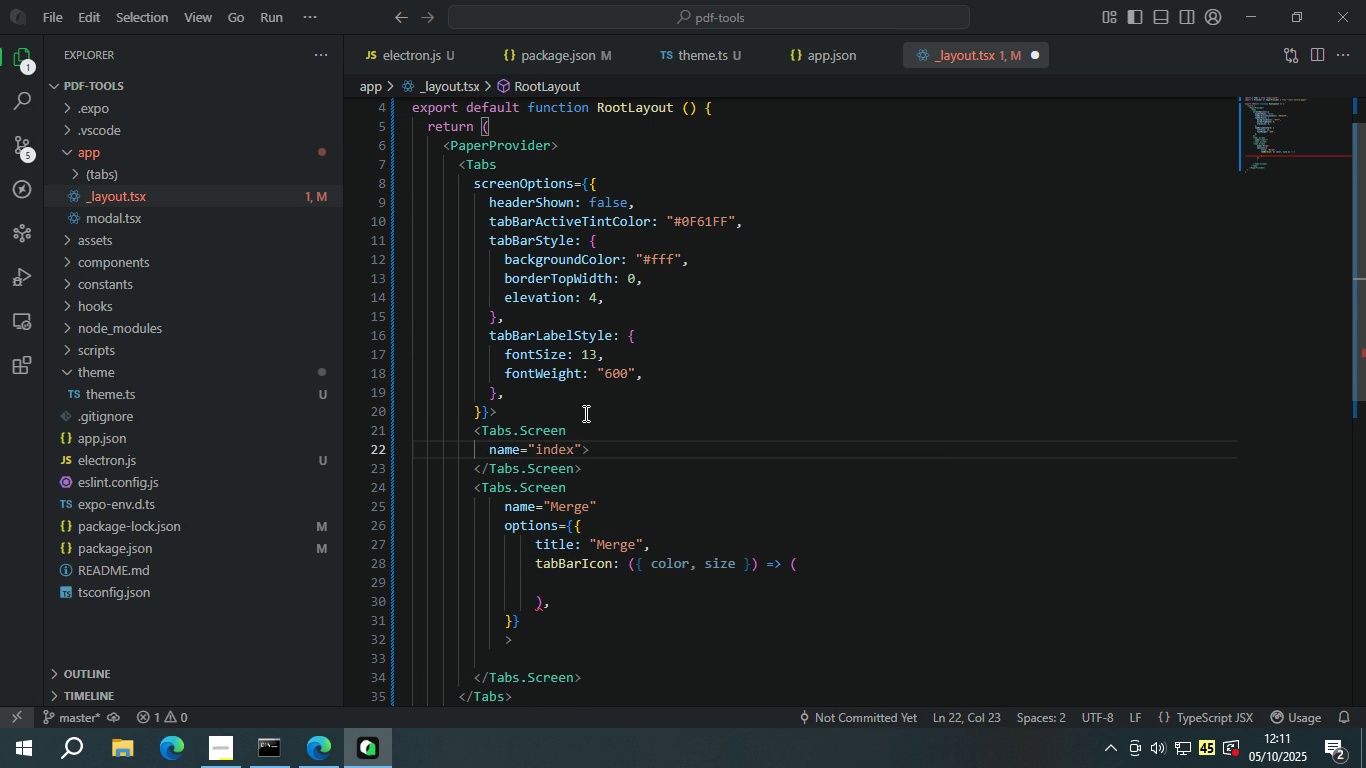 
key(Enter)
 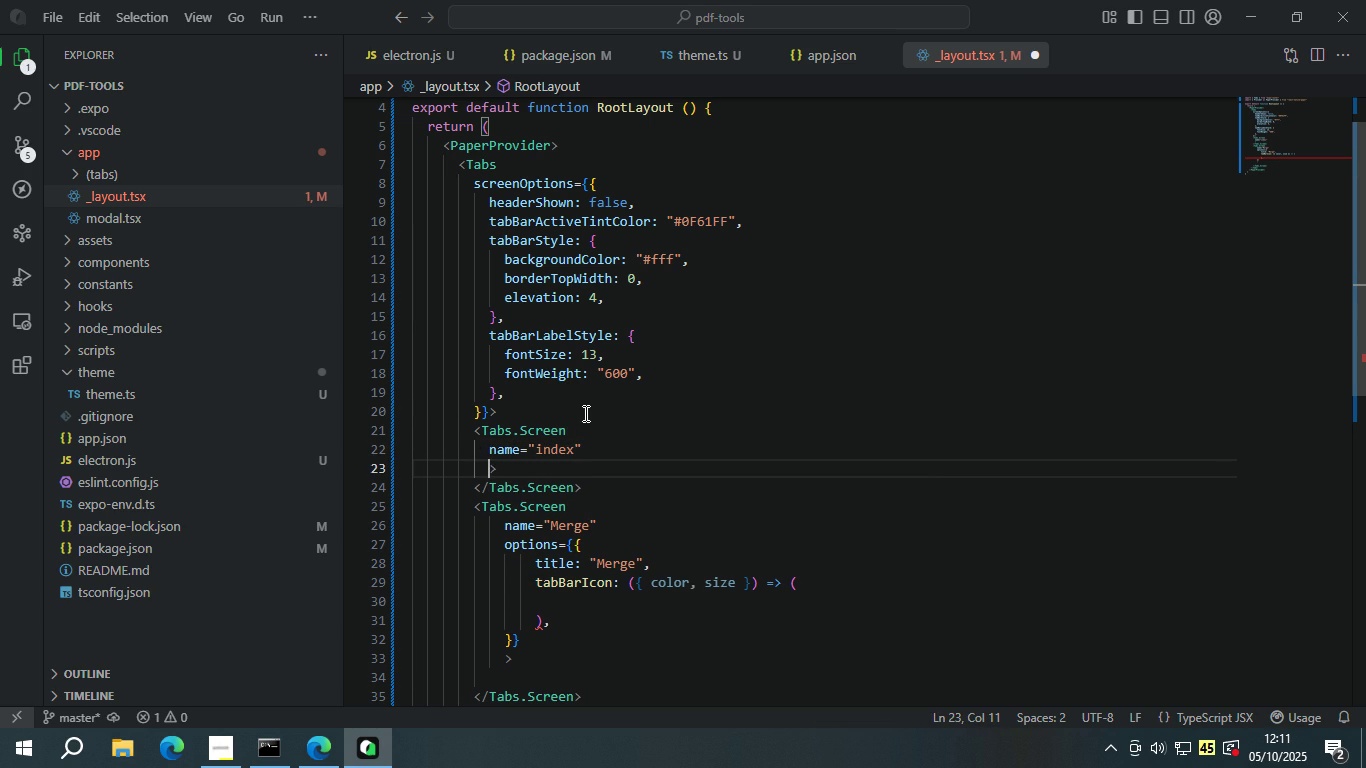 
type(opt)
 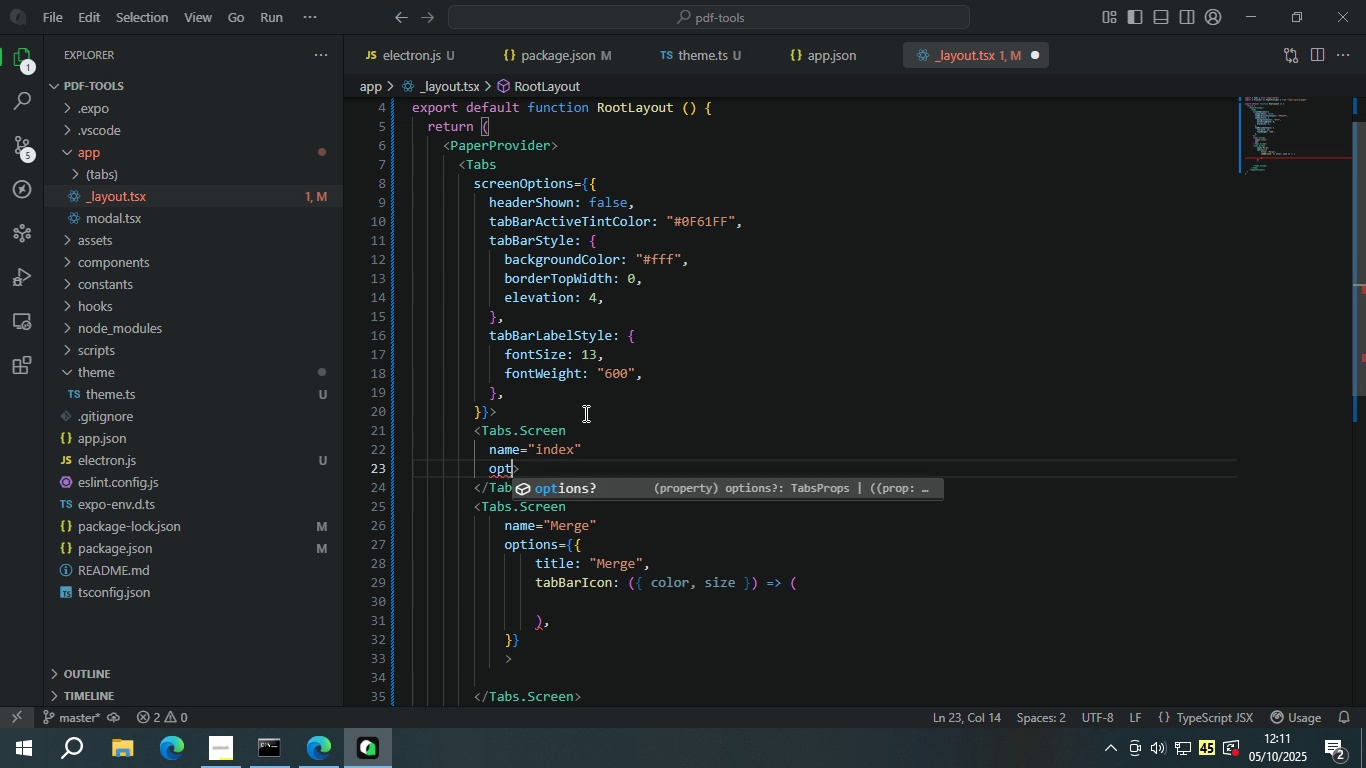 
key(Enter)